 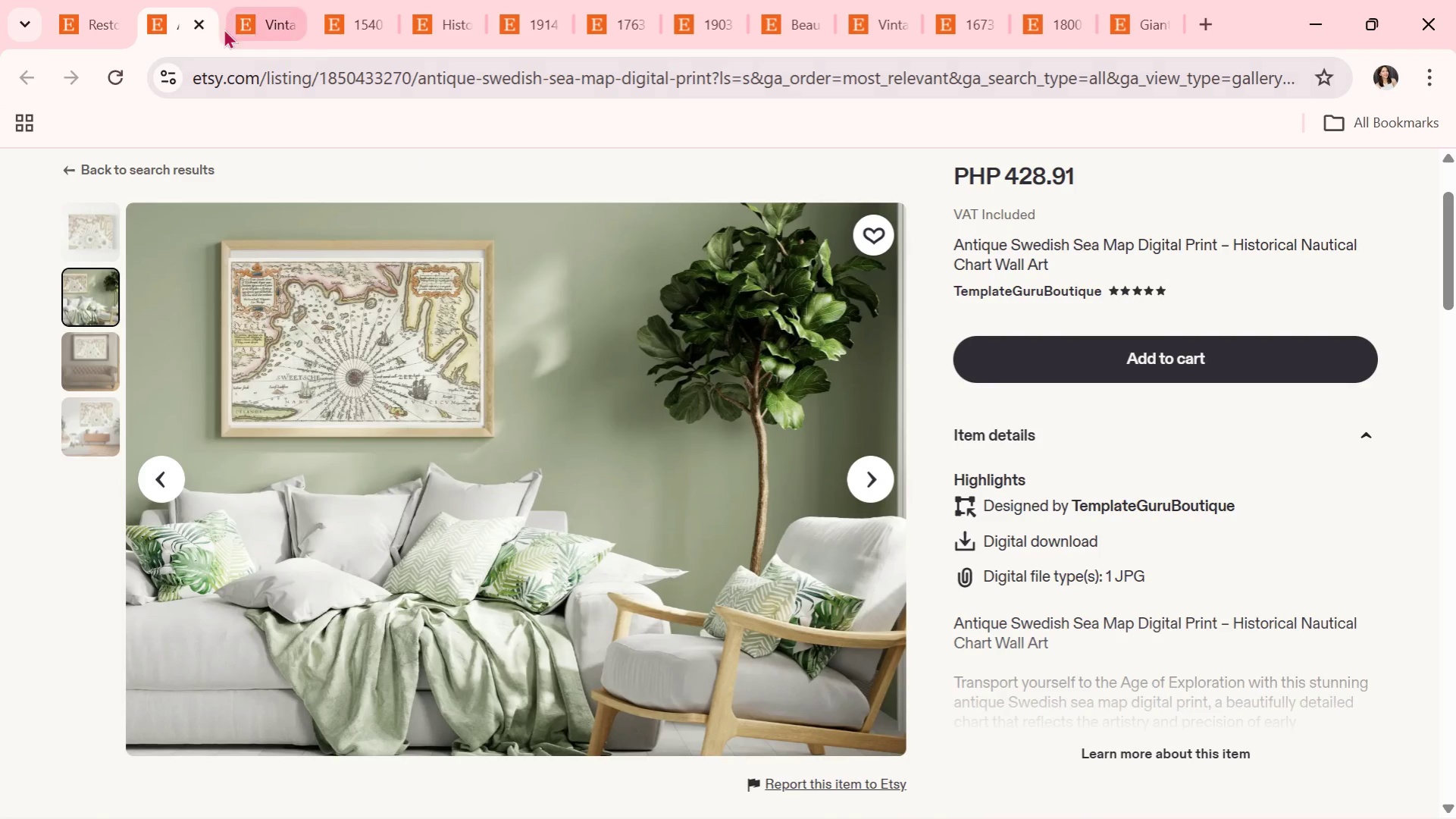 
left_click([208, 25])
 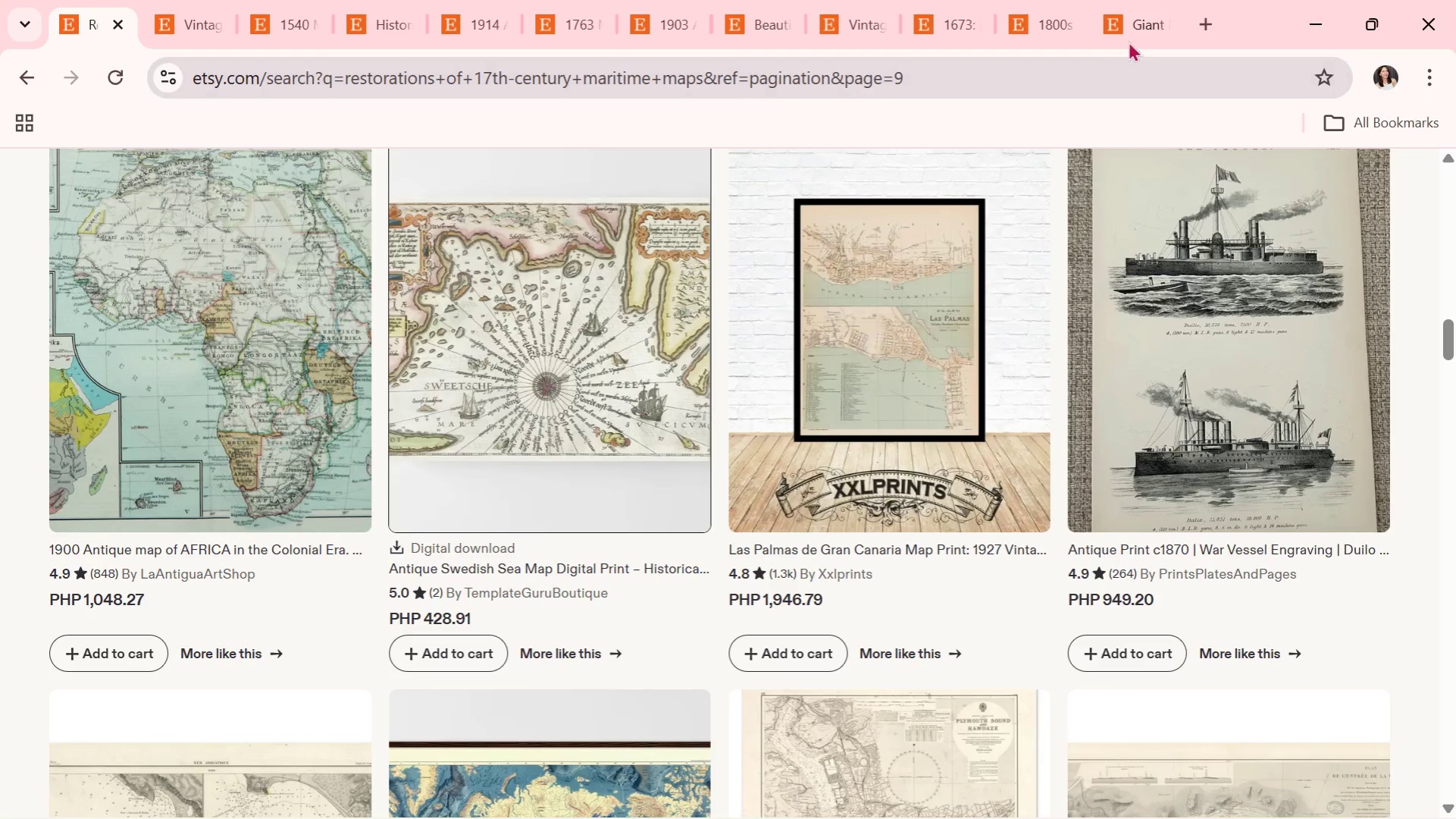 
double_click([1158, 27])
 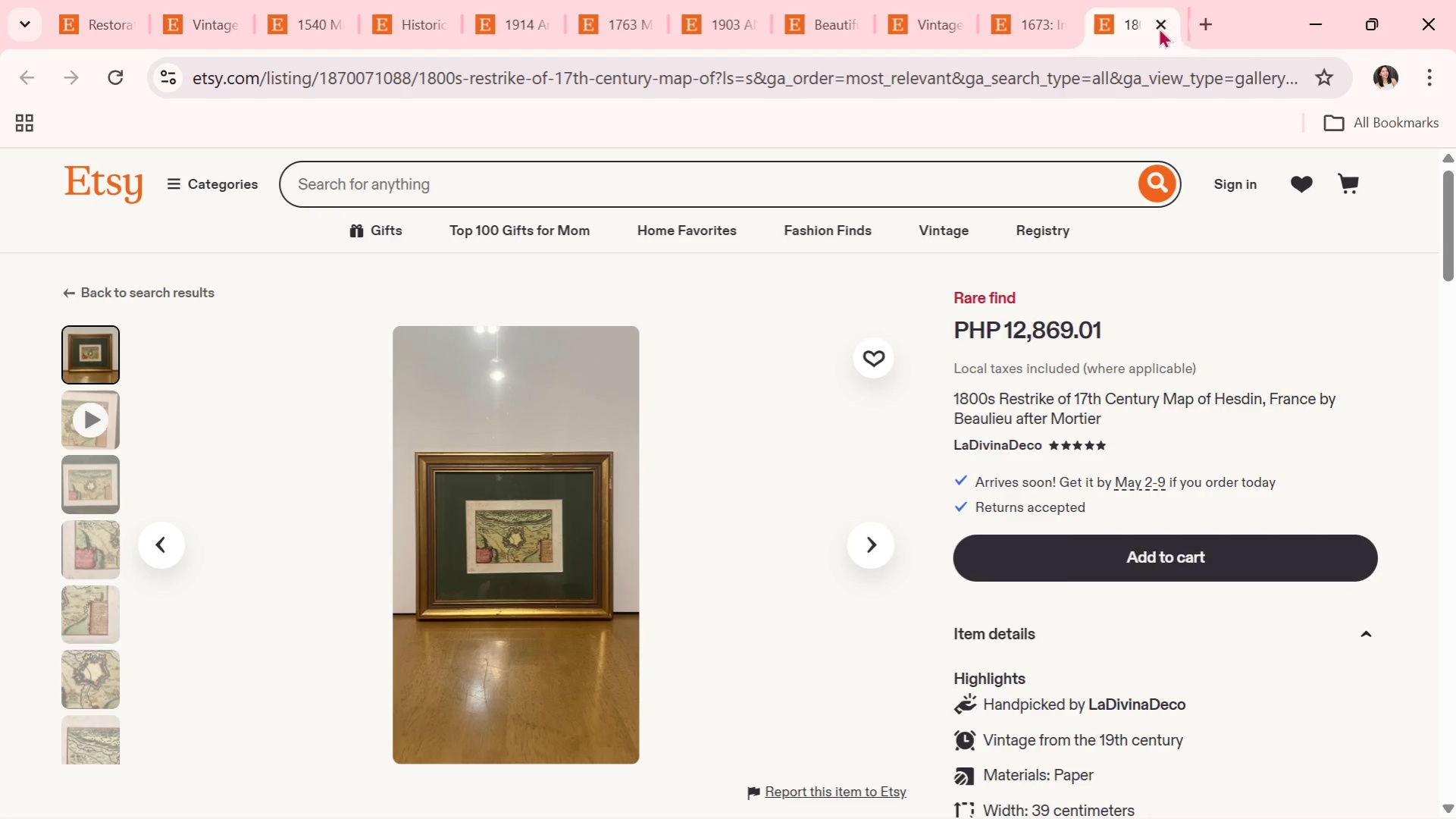 
triple_click([1158, 27])
 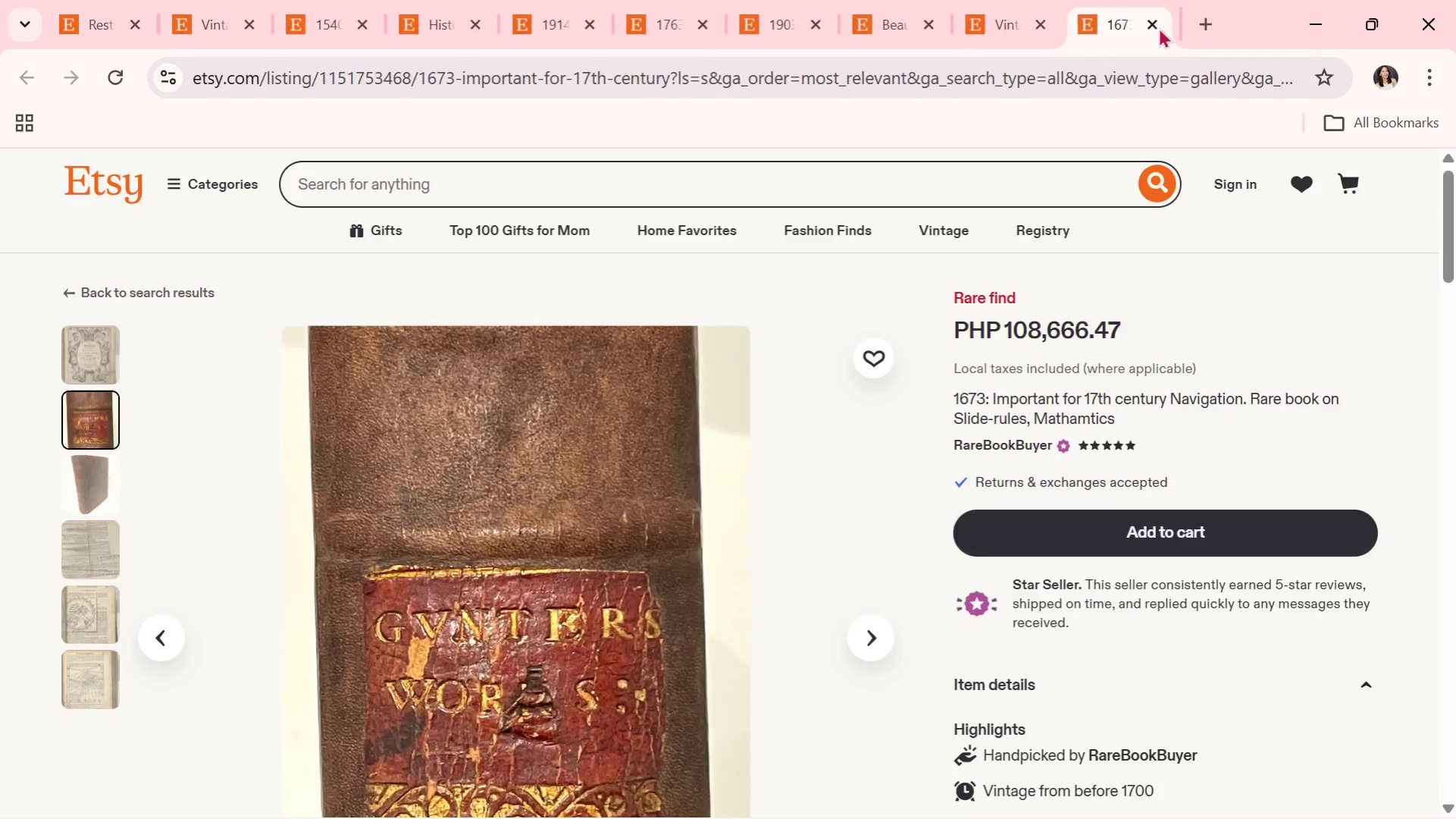 
triple_click([1158, 27])
 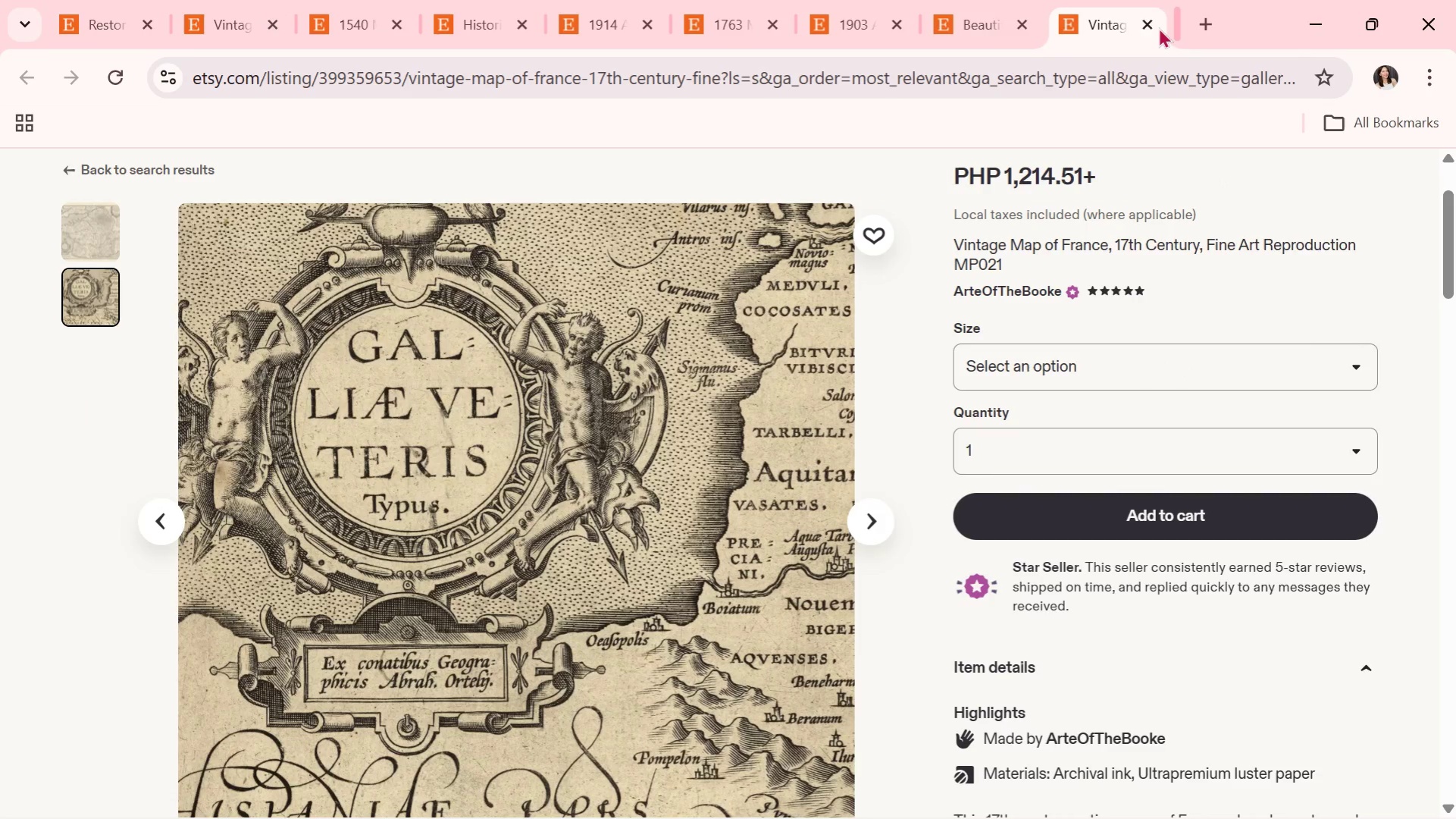 
triple_click([1158, 27])
 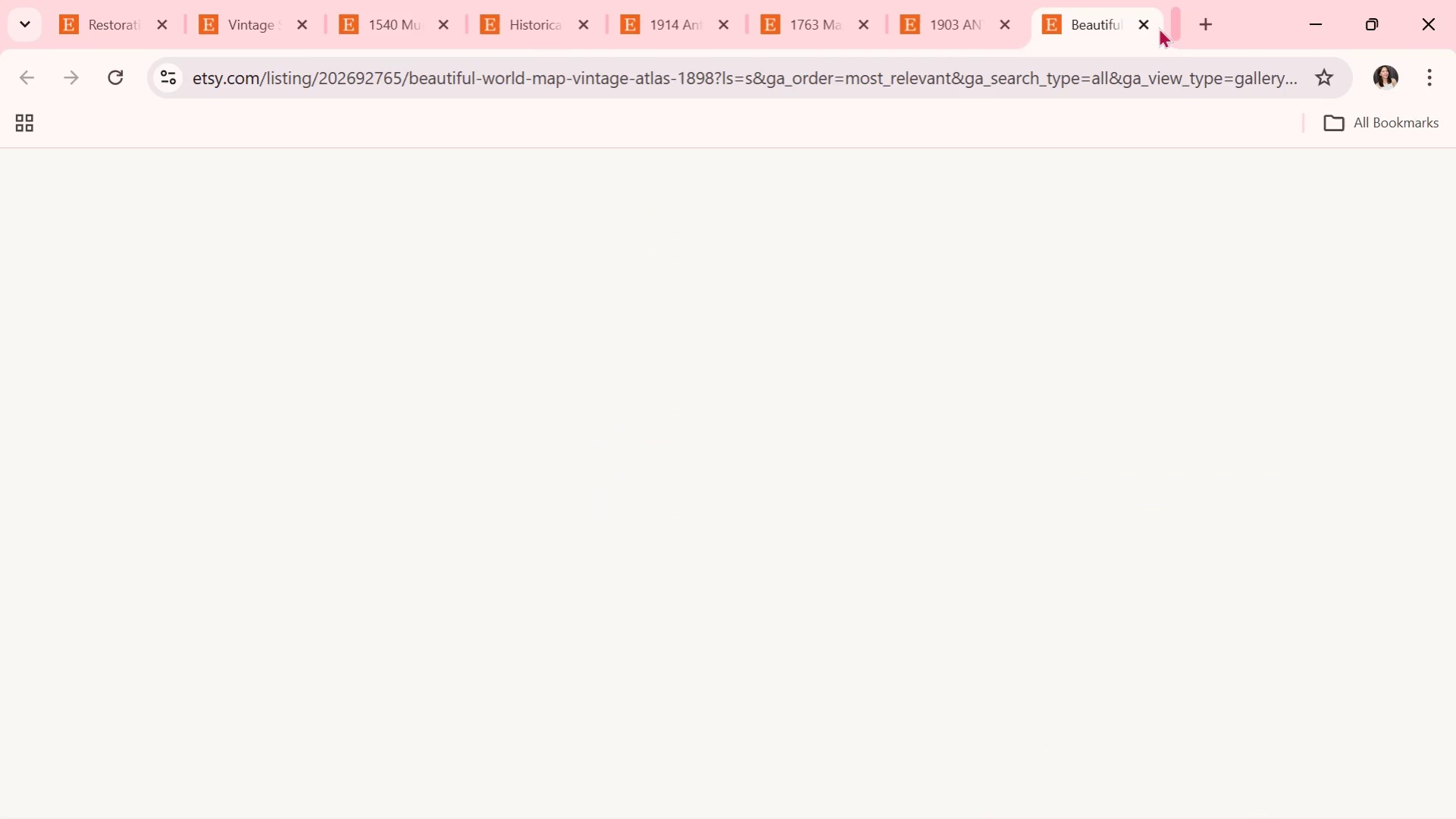 
triple_click([1158, 27])
 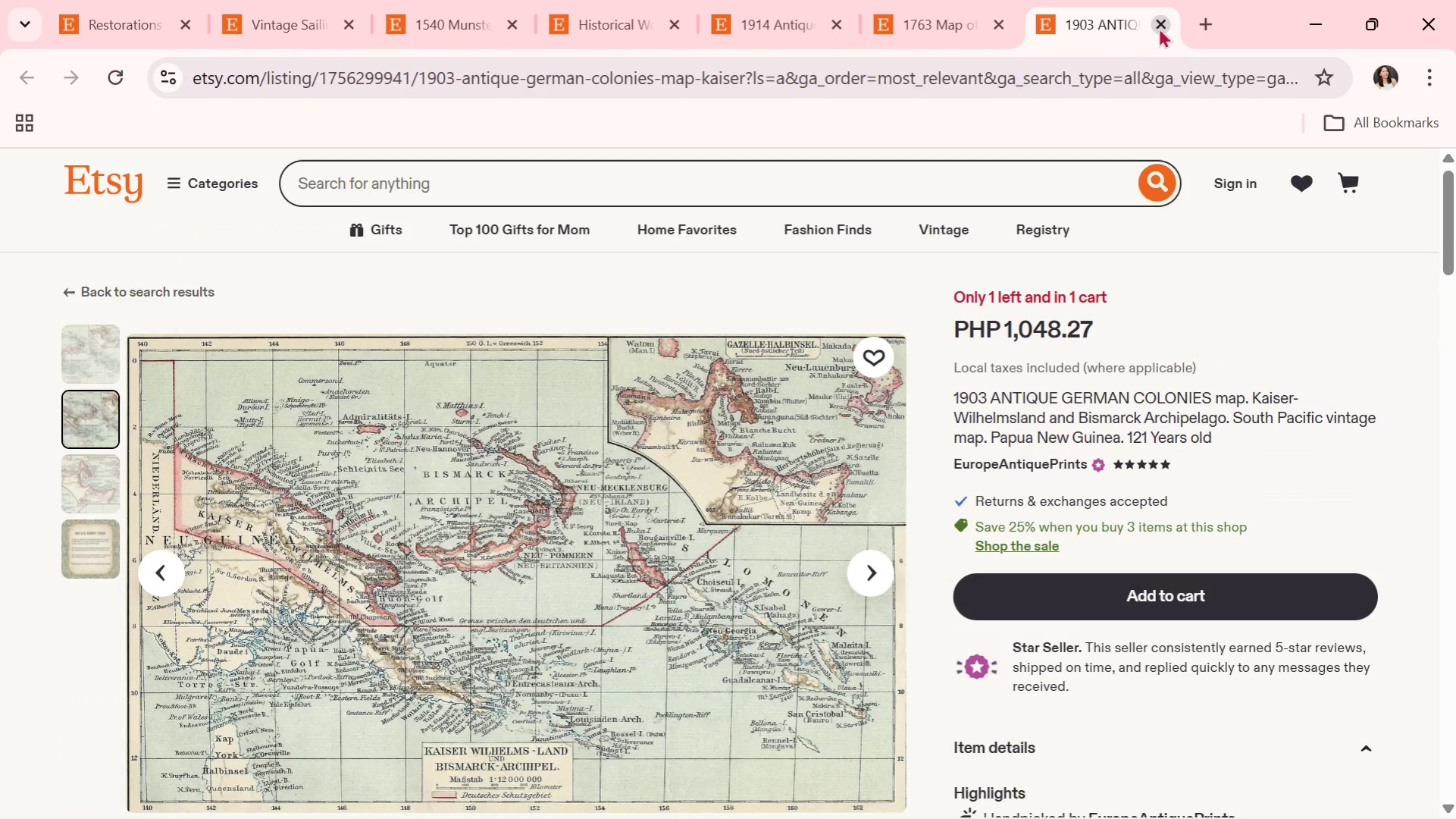 
left_click([1158, 27])
 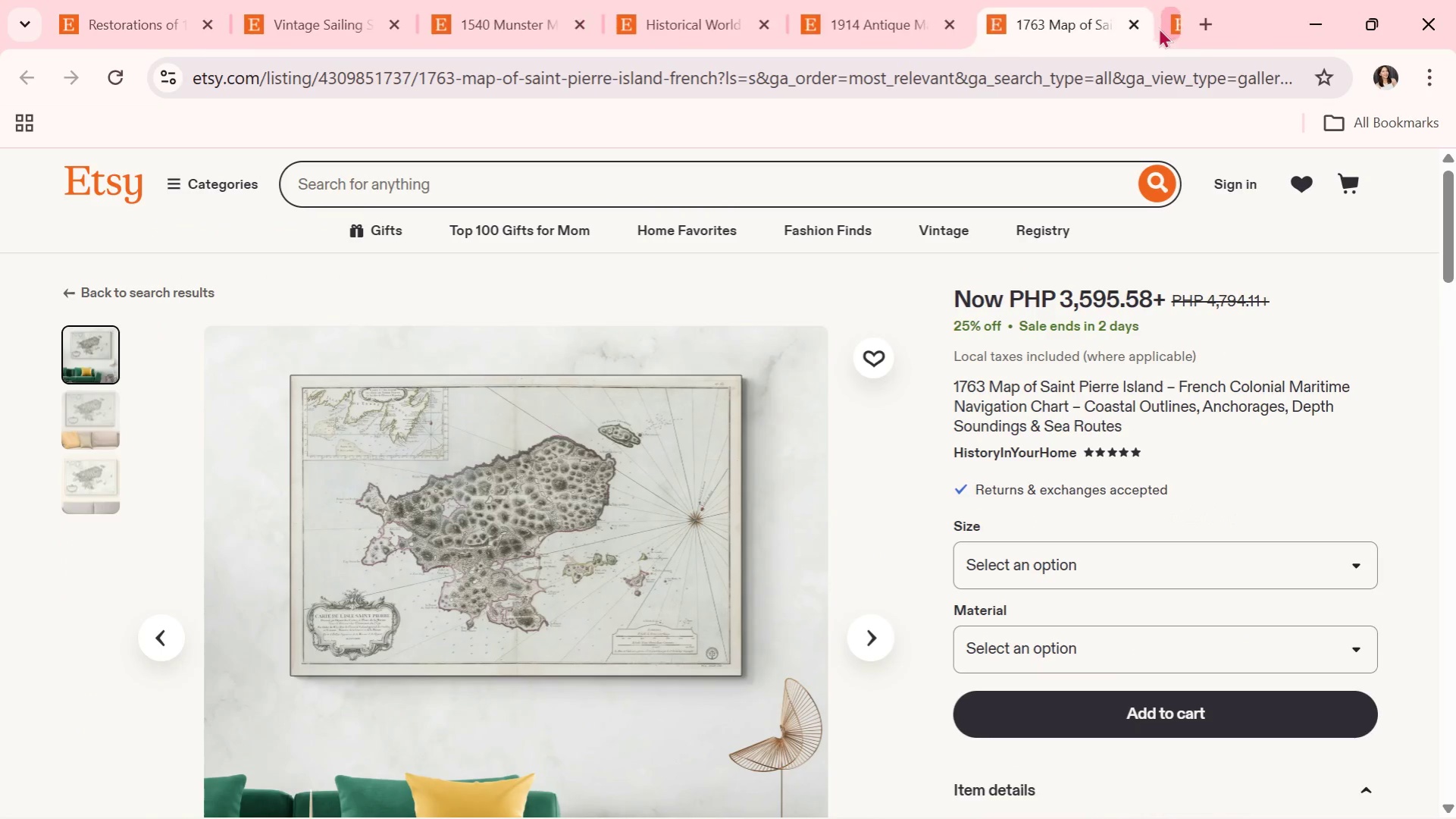 
double_click([1158, 27])
 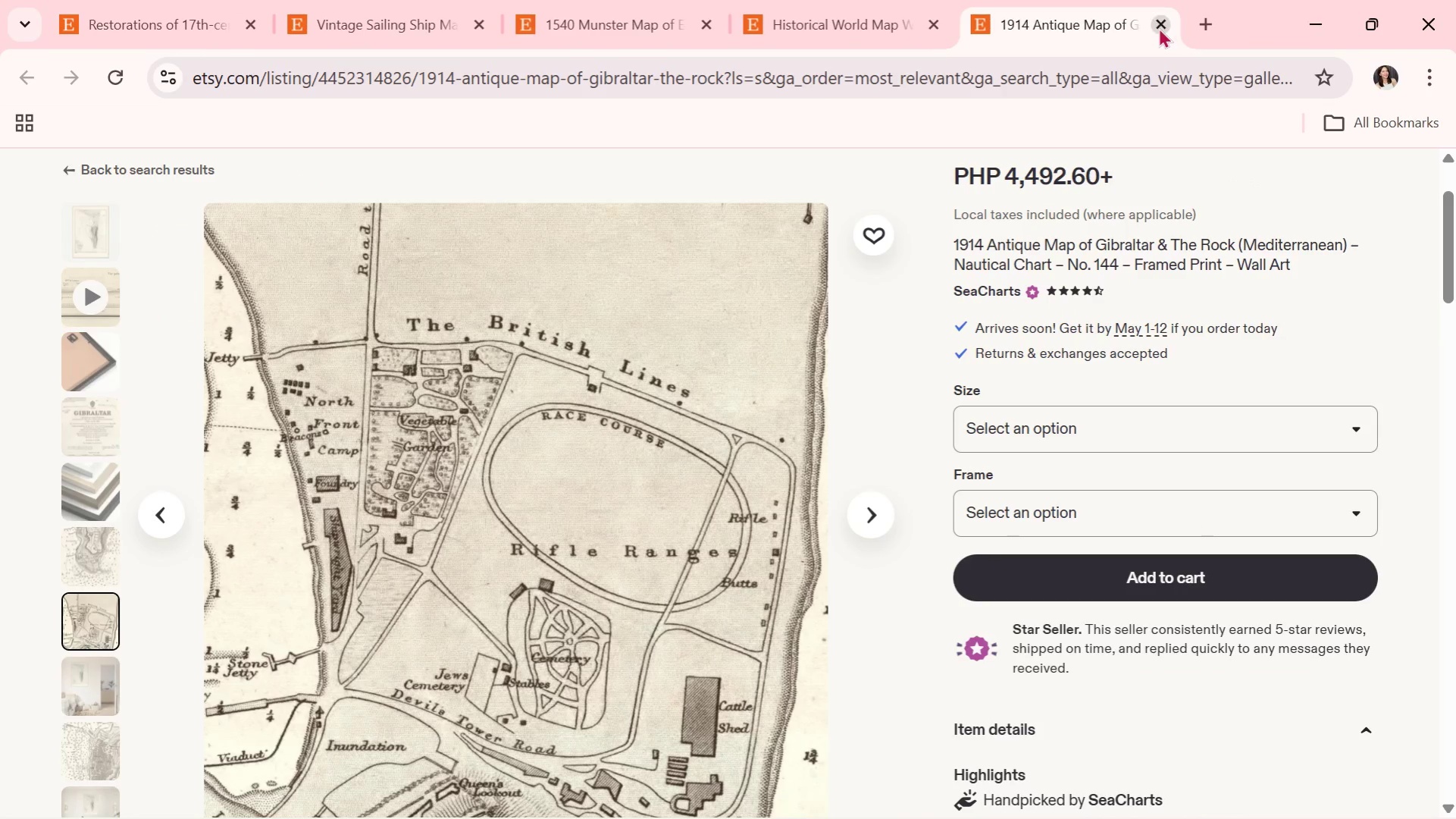 
left_click([1158, 27])
 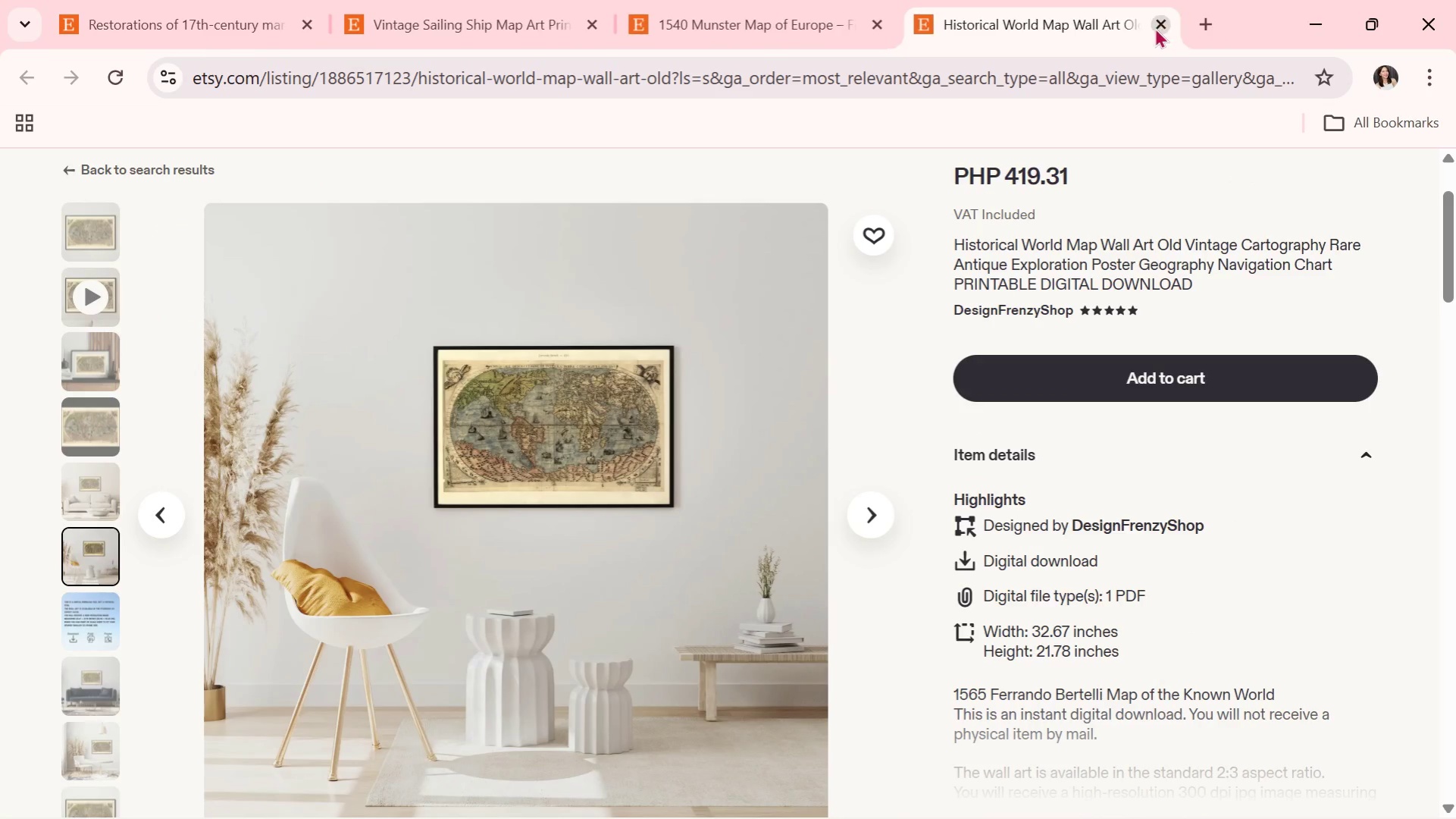 
left_click([1154, 27])
 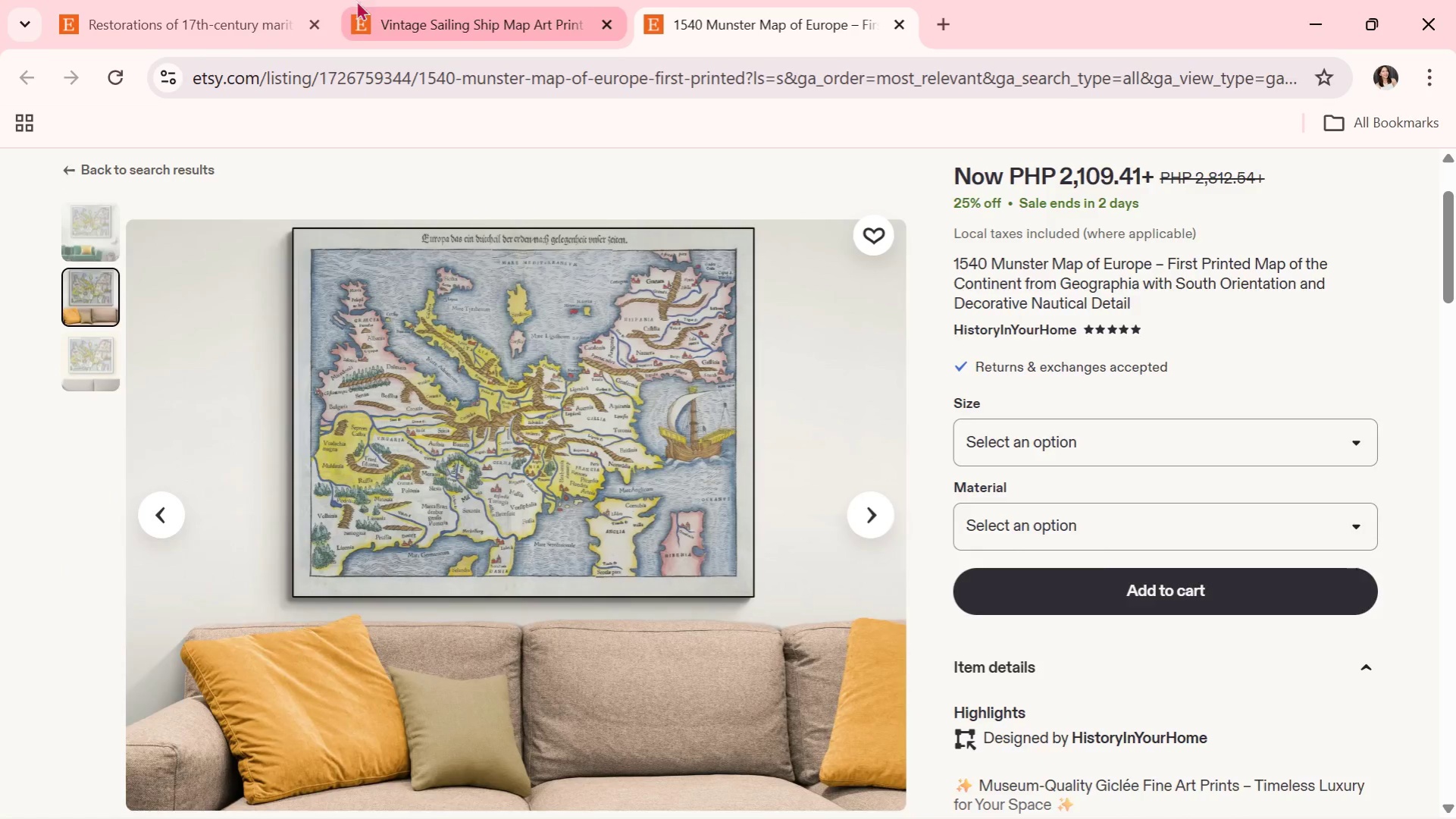 
double_click([189, 0])
 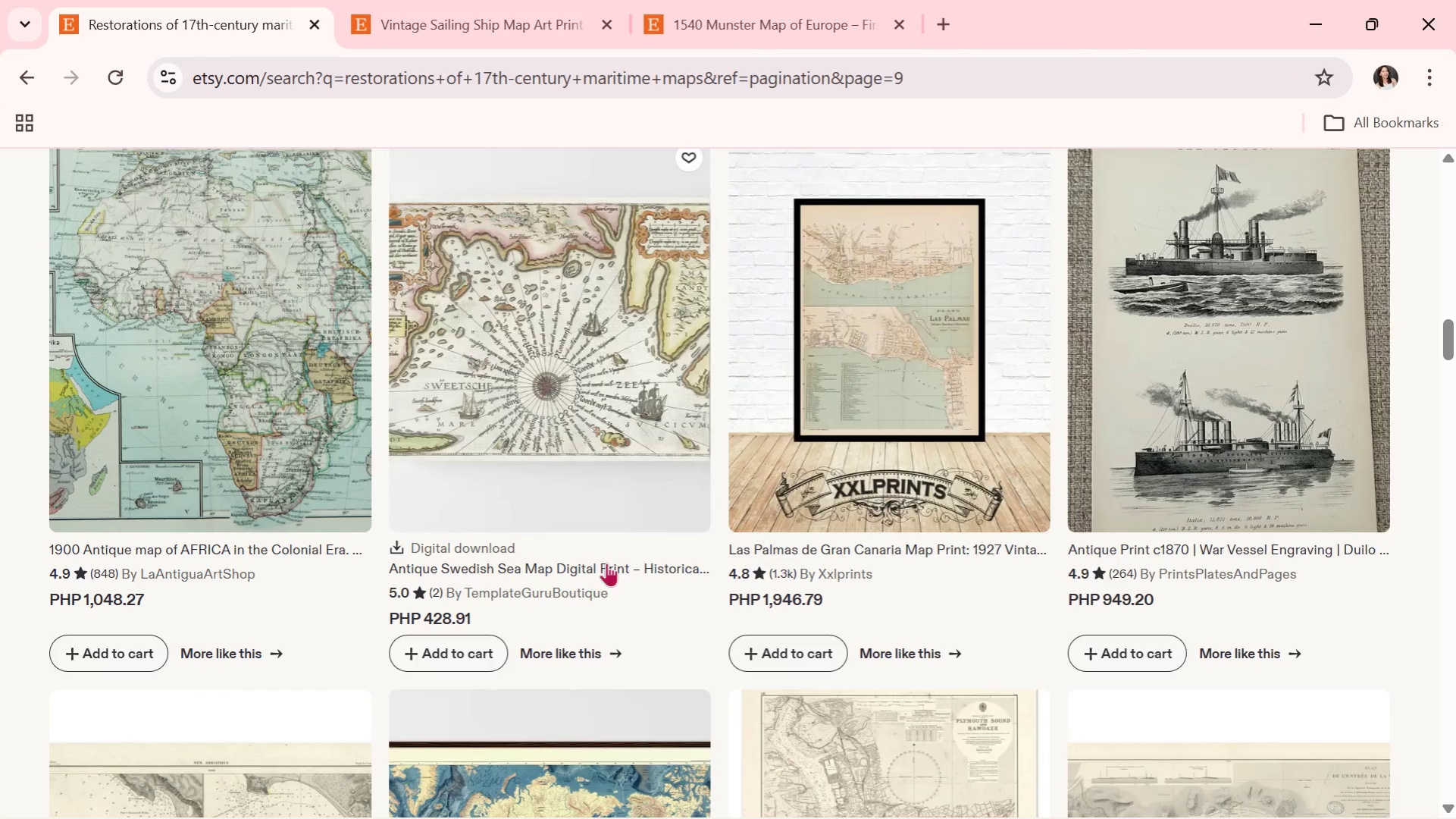 
key(Alt+Tab)
 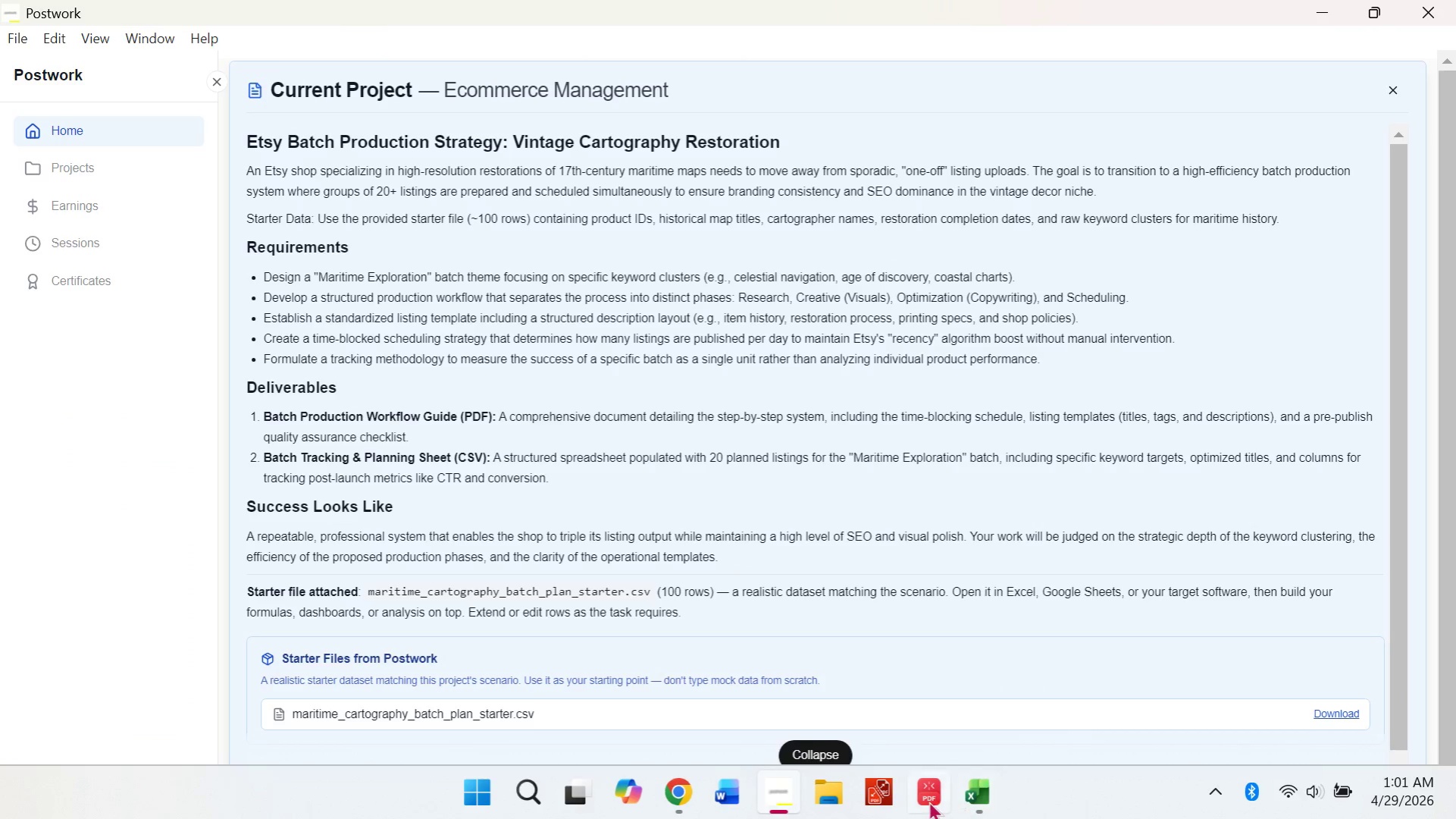 
scroll: coordinate [606, 563], scroll_direction: down, amount: 6.0